 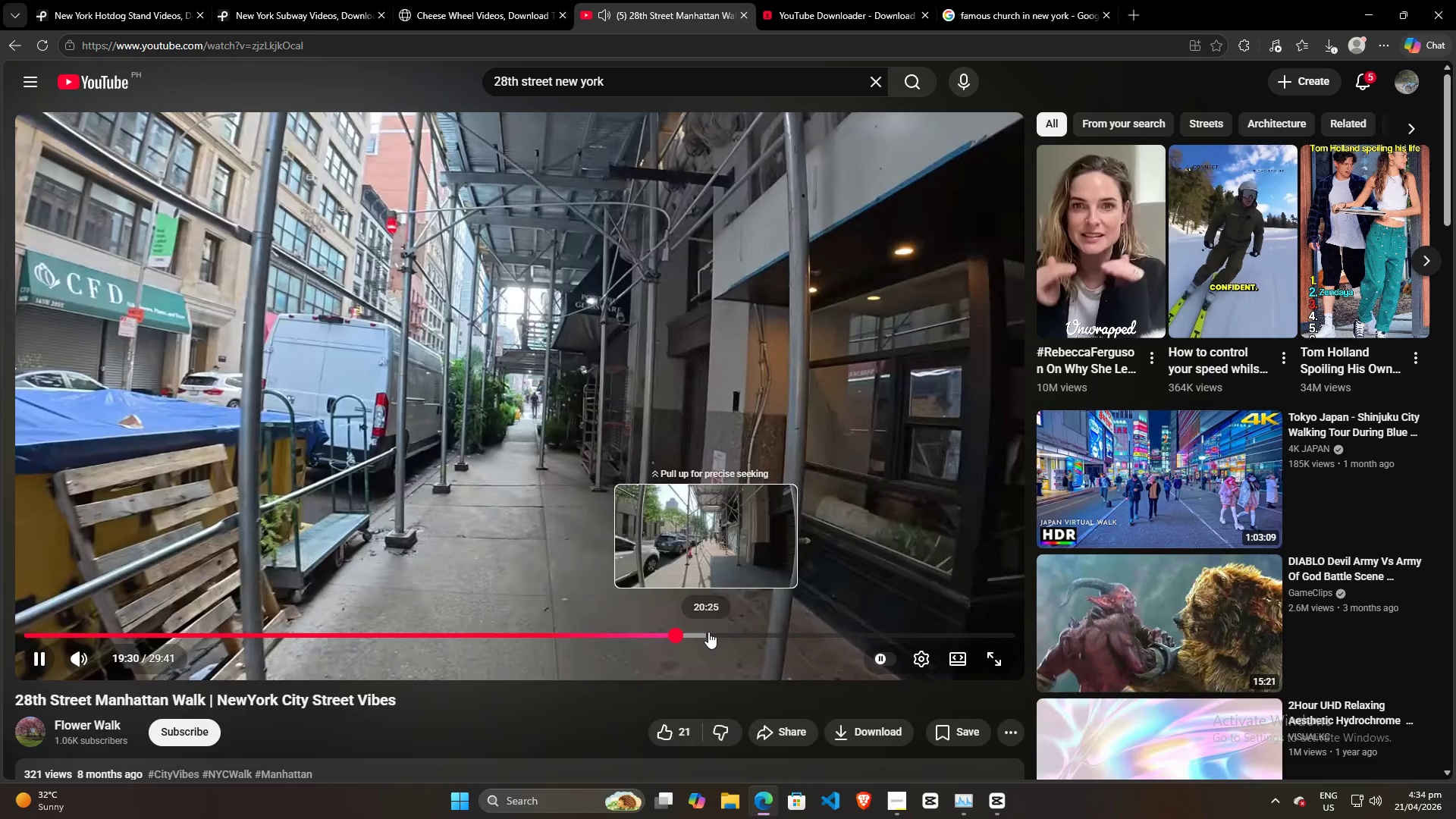 
mouse_move([846, 635])
 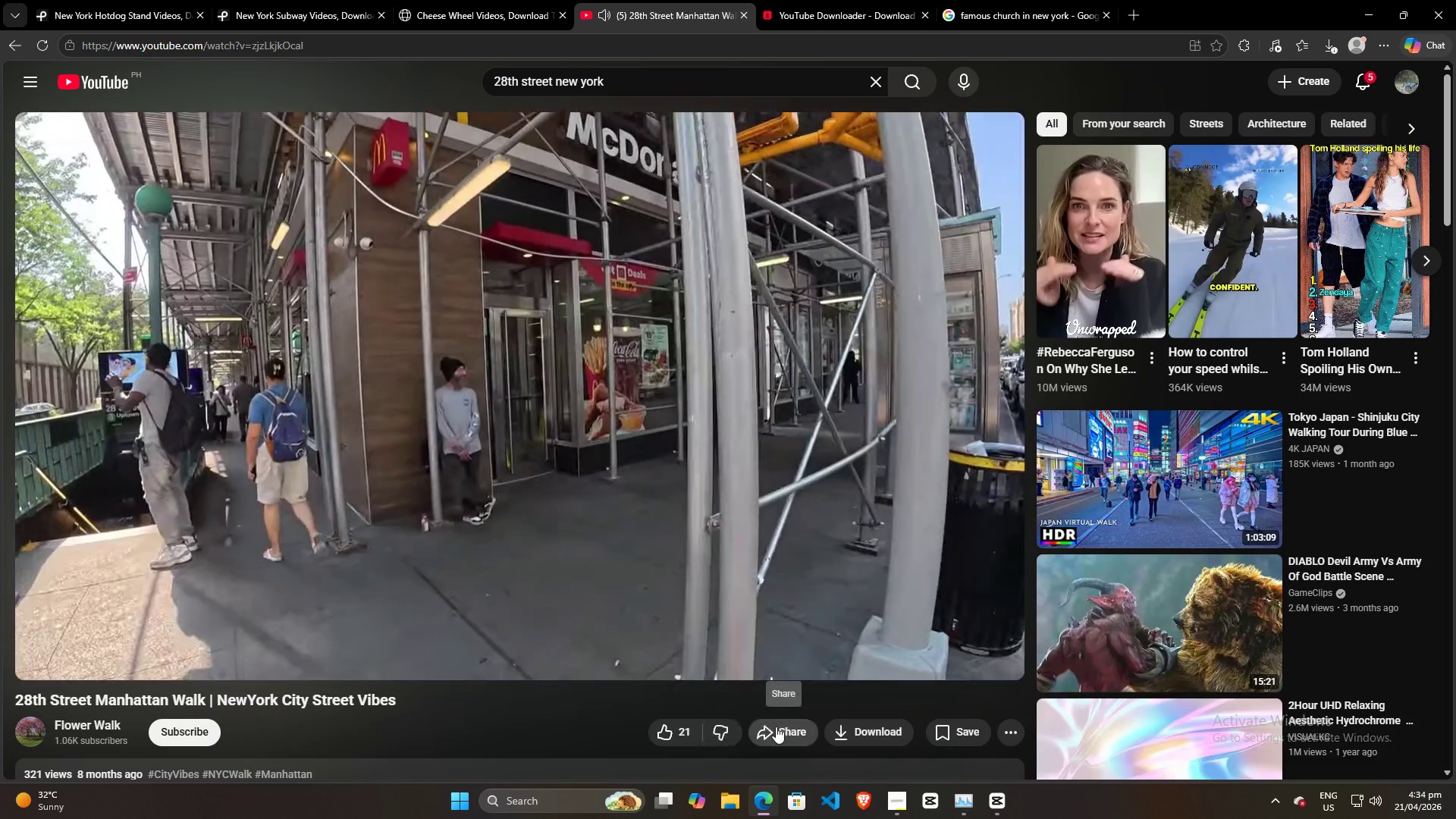 
wait(5.62)
 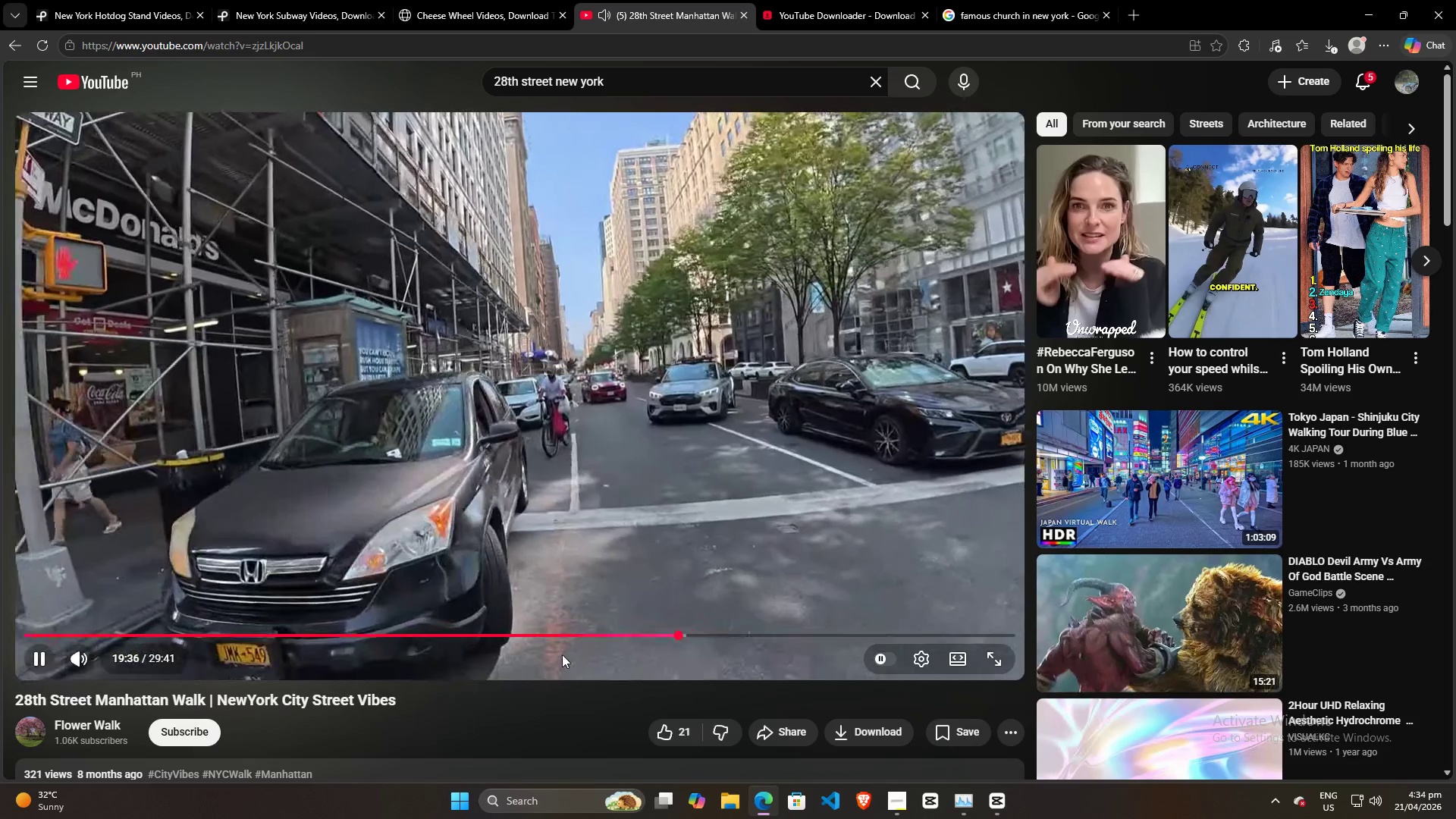 
left_click([776, 726])
 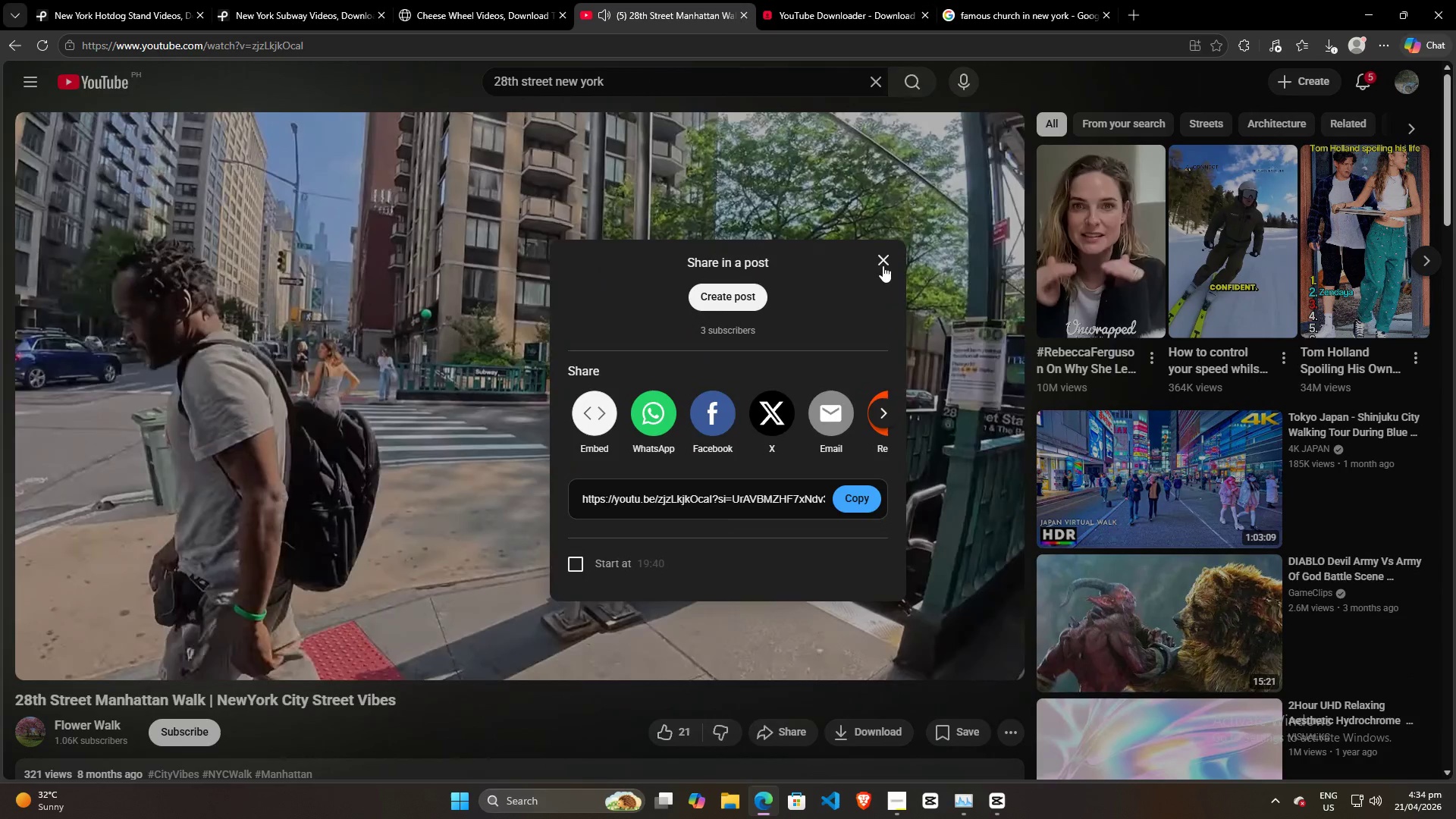 
left_click([858, 498])
 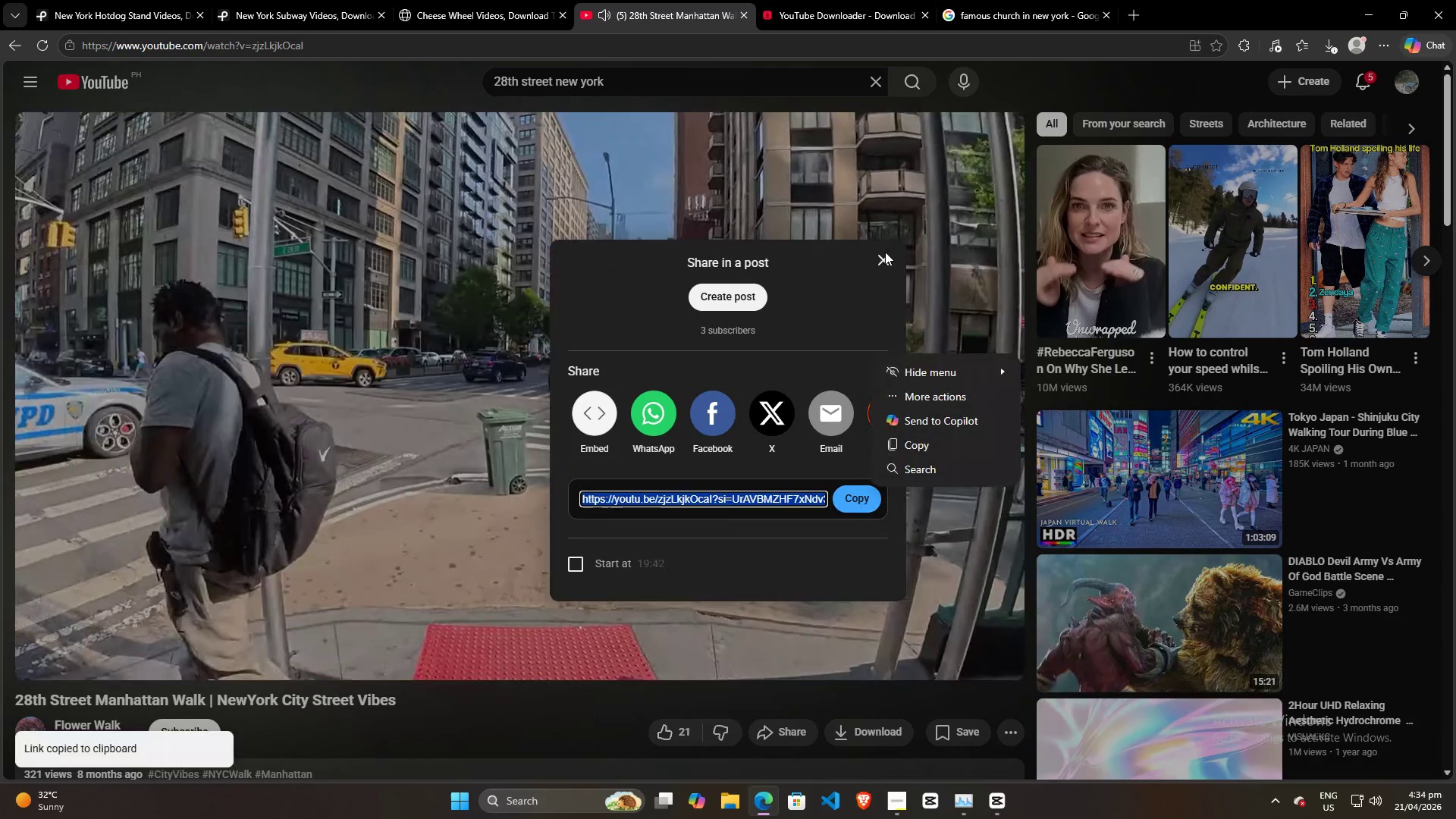 
left_click([880, 264])
 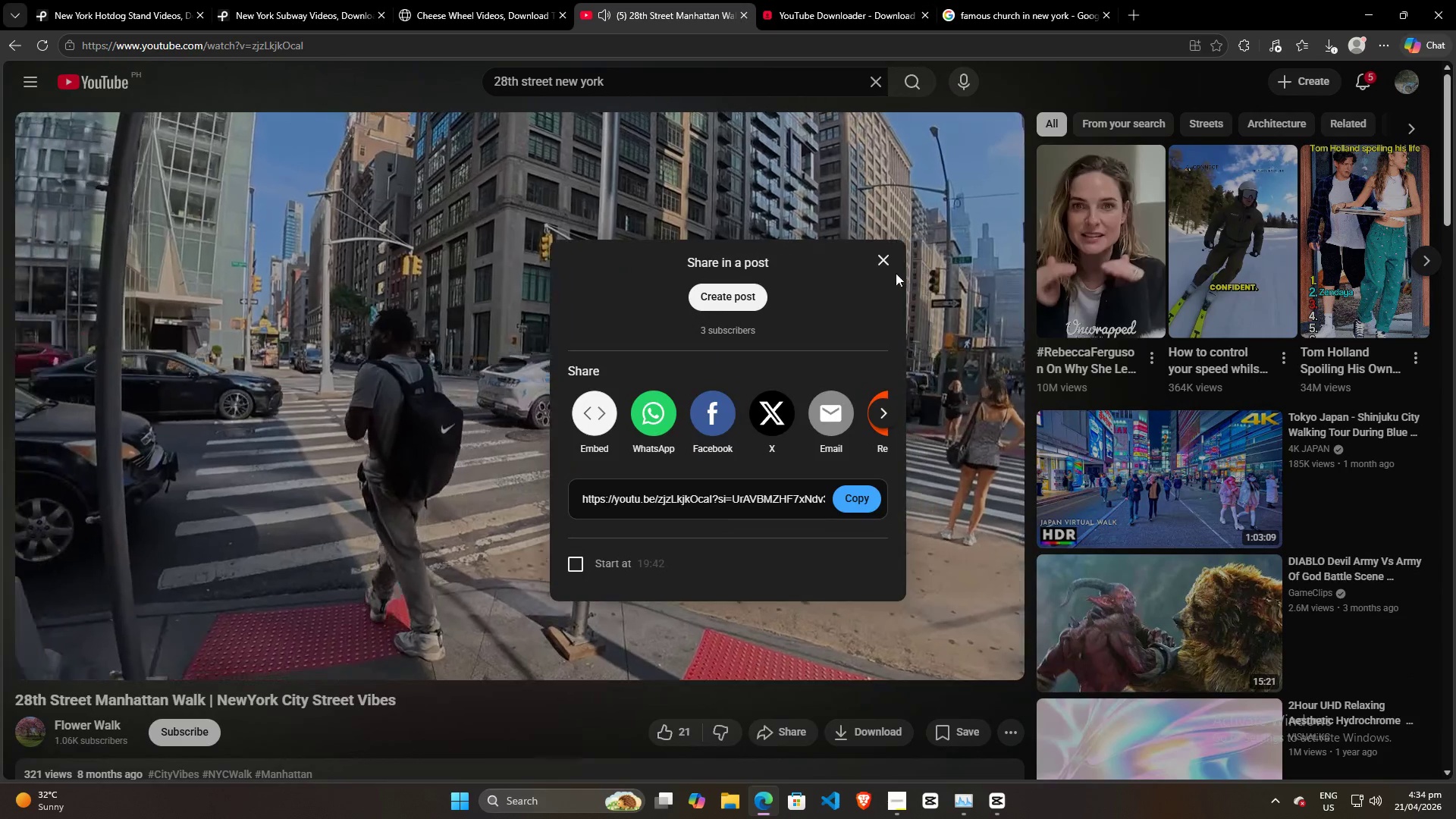 
left_click([886, 259])
 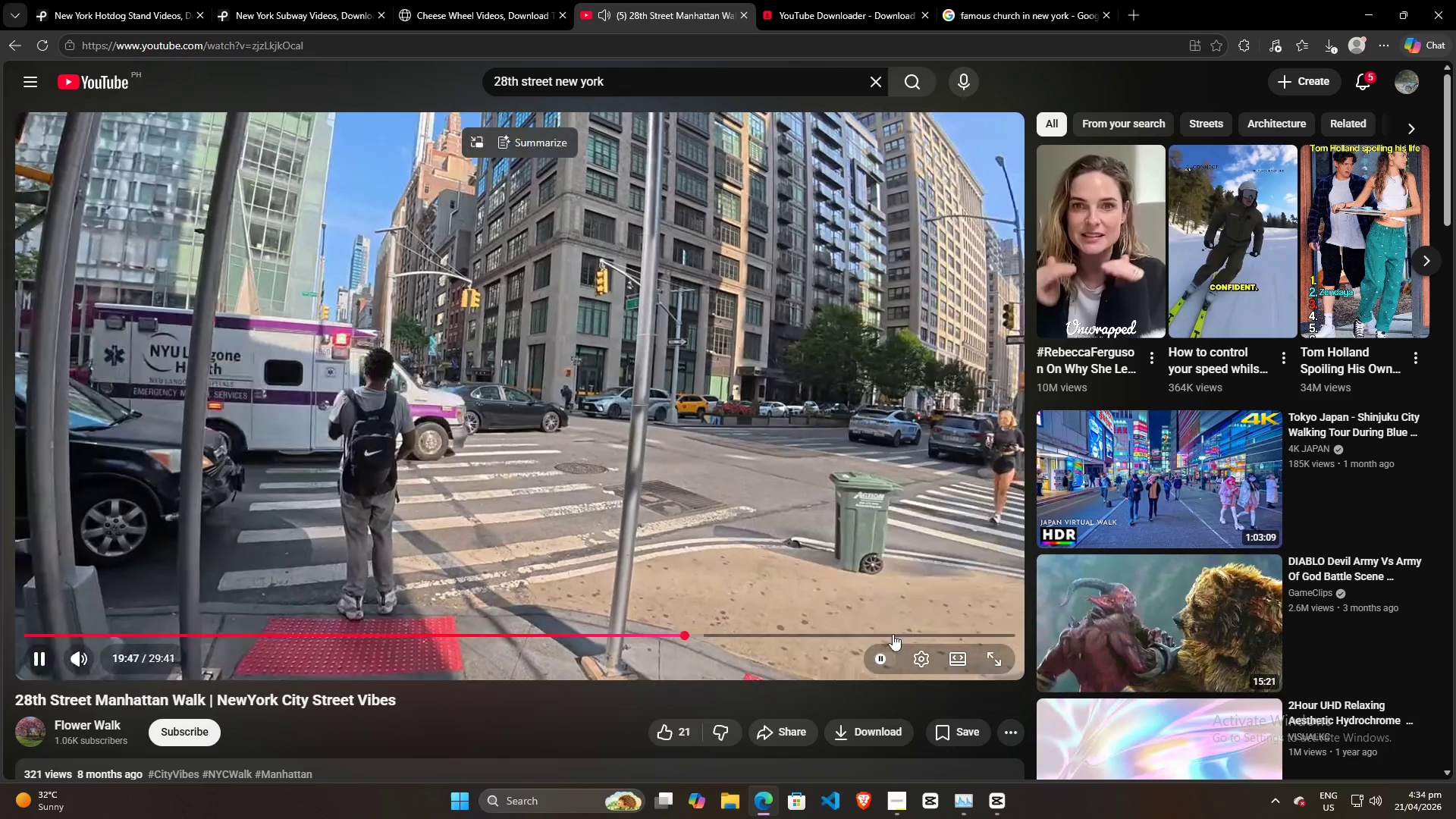 
left_click([928, 657])
 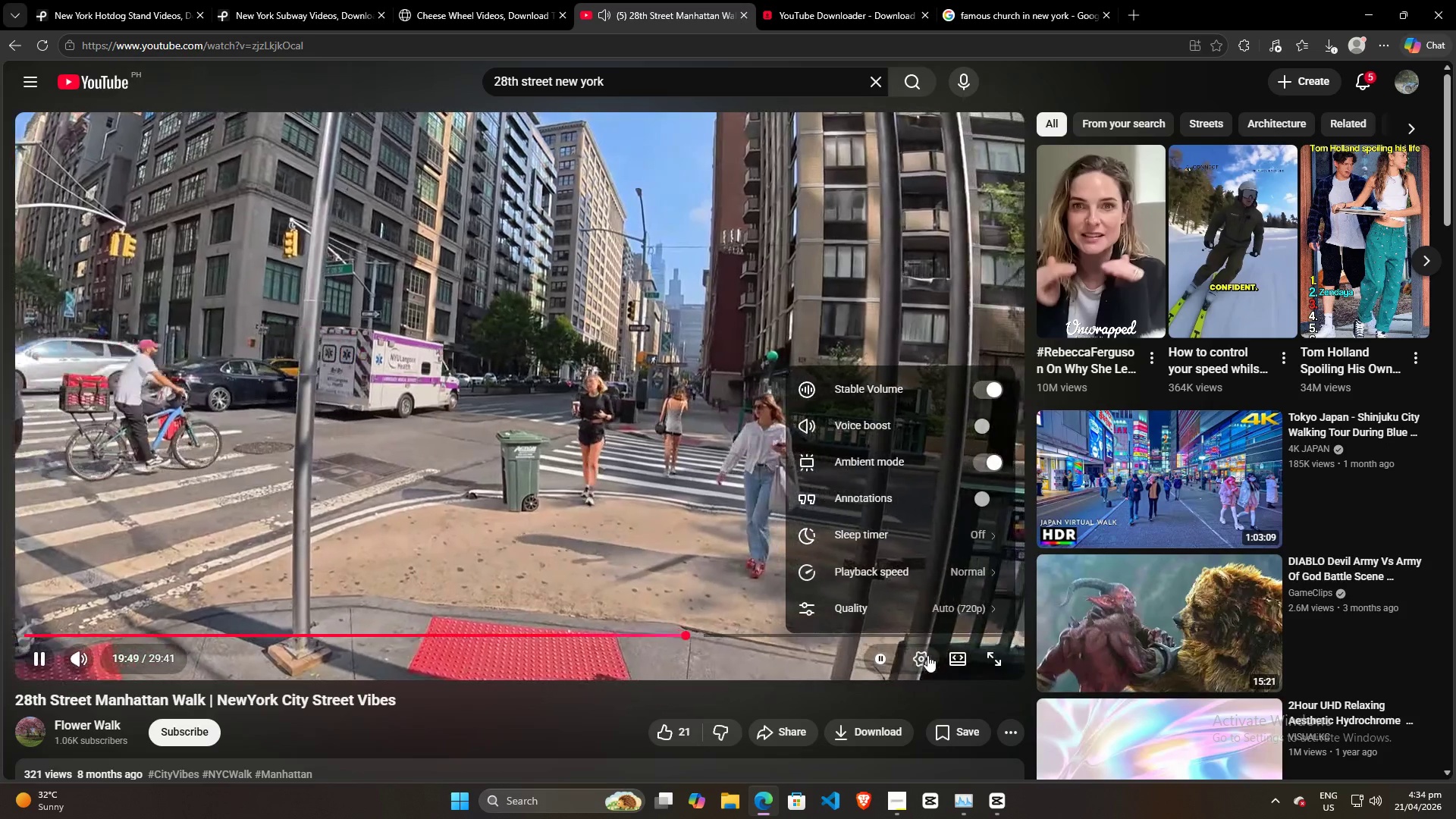 
left_click([923, 616])
 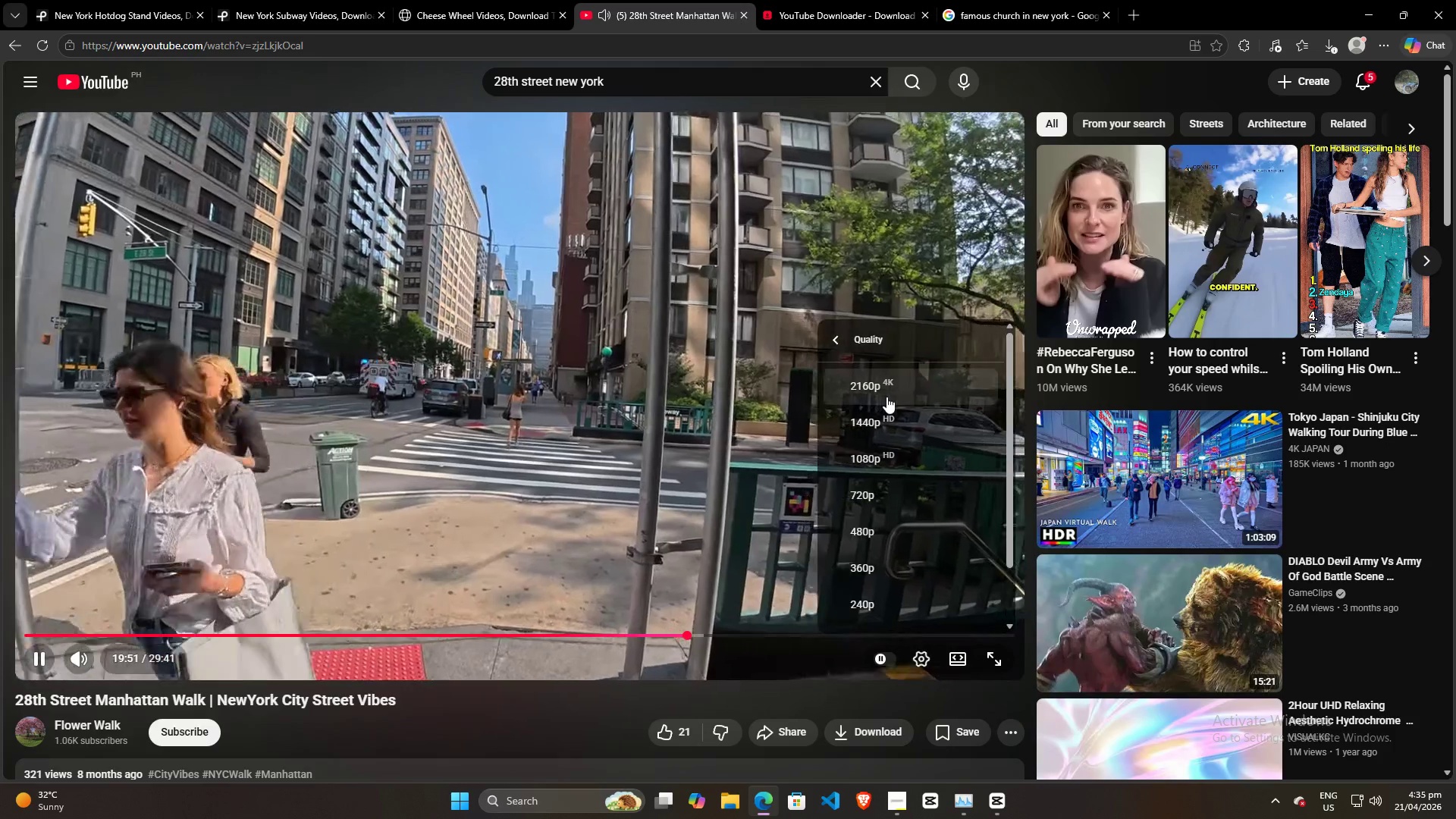 
left_click([886, 397])
 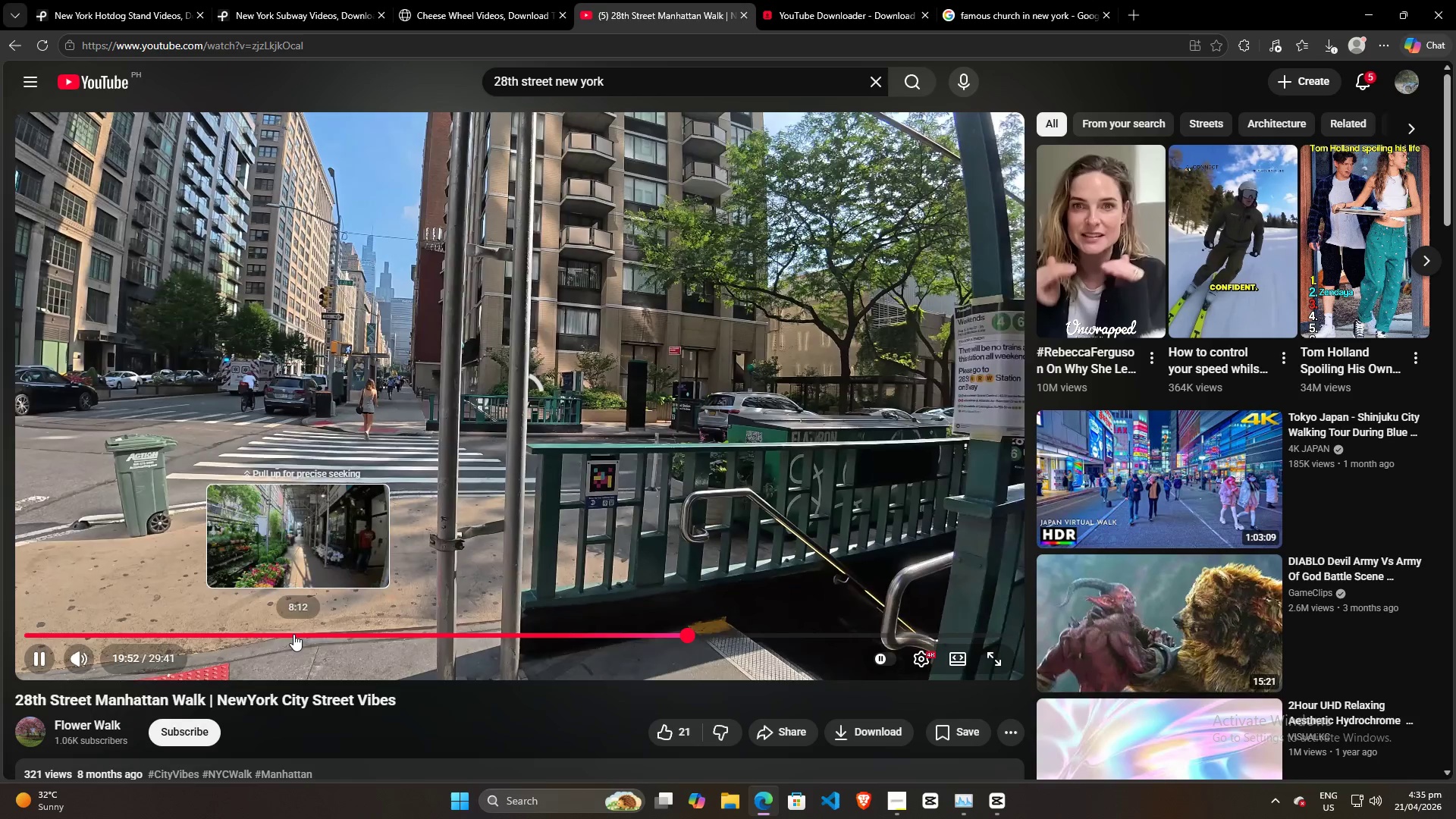 
wait(7.75)
 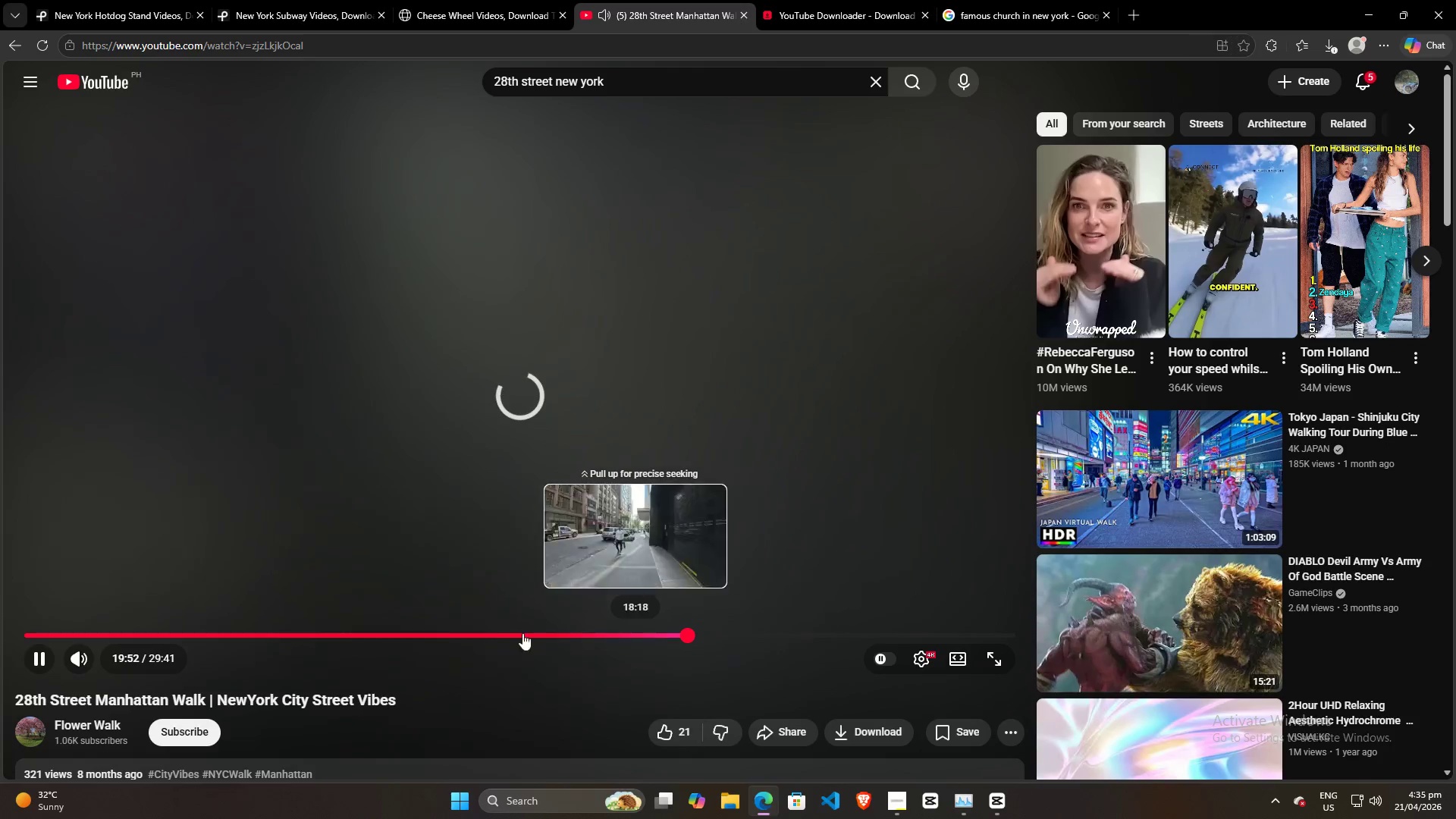 
left_click([292, 634])
 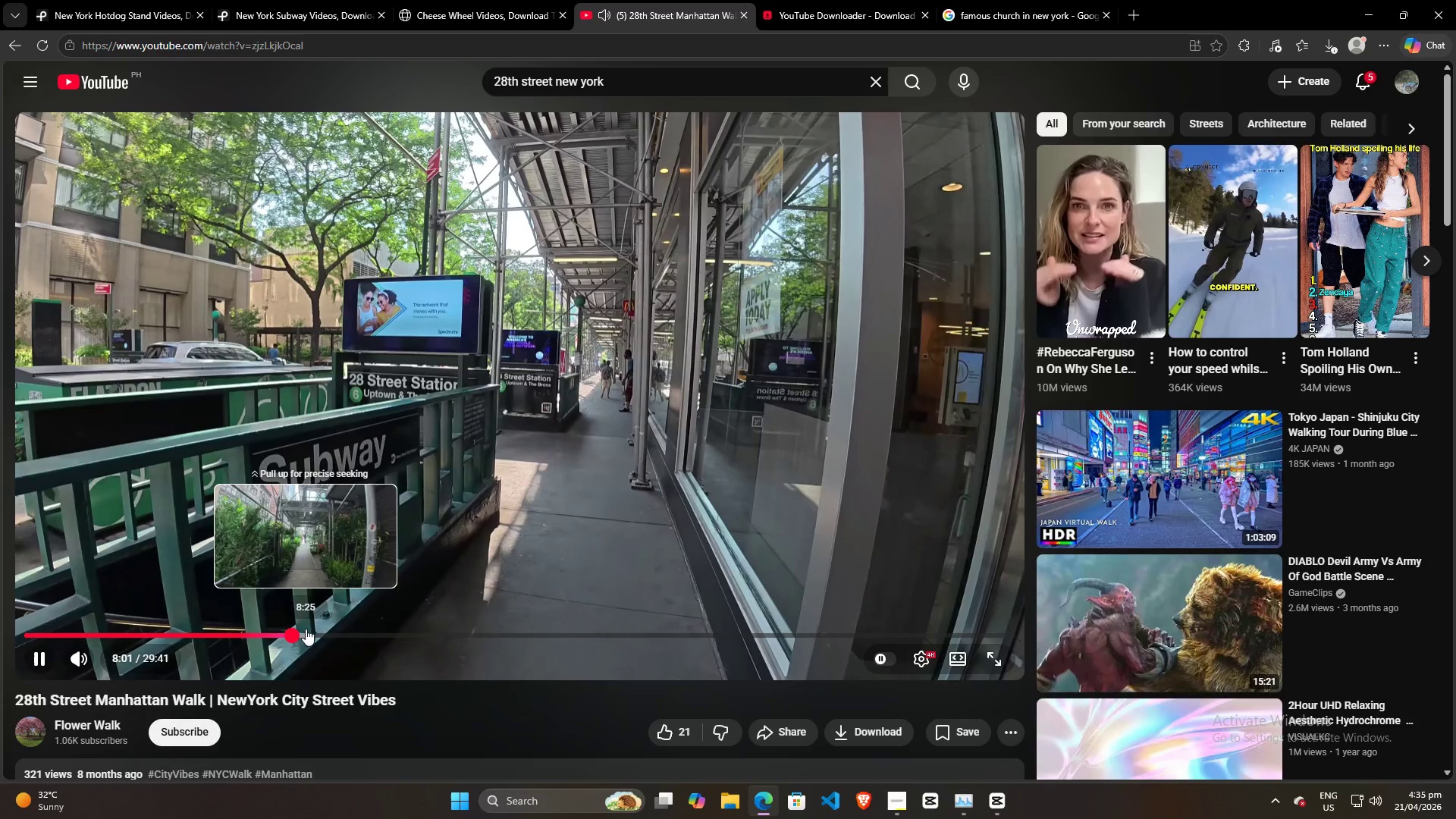 
left_click([303, 632])
 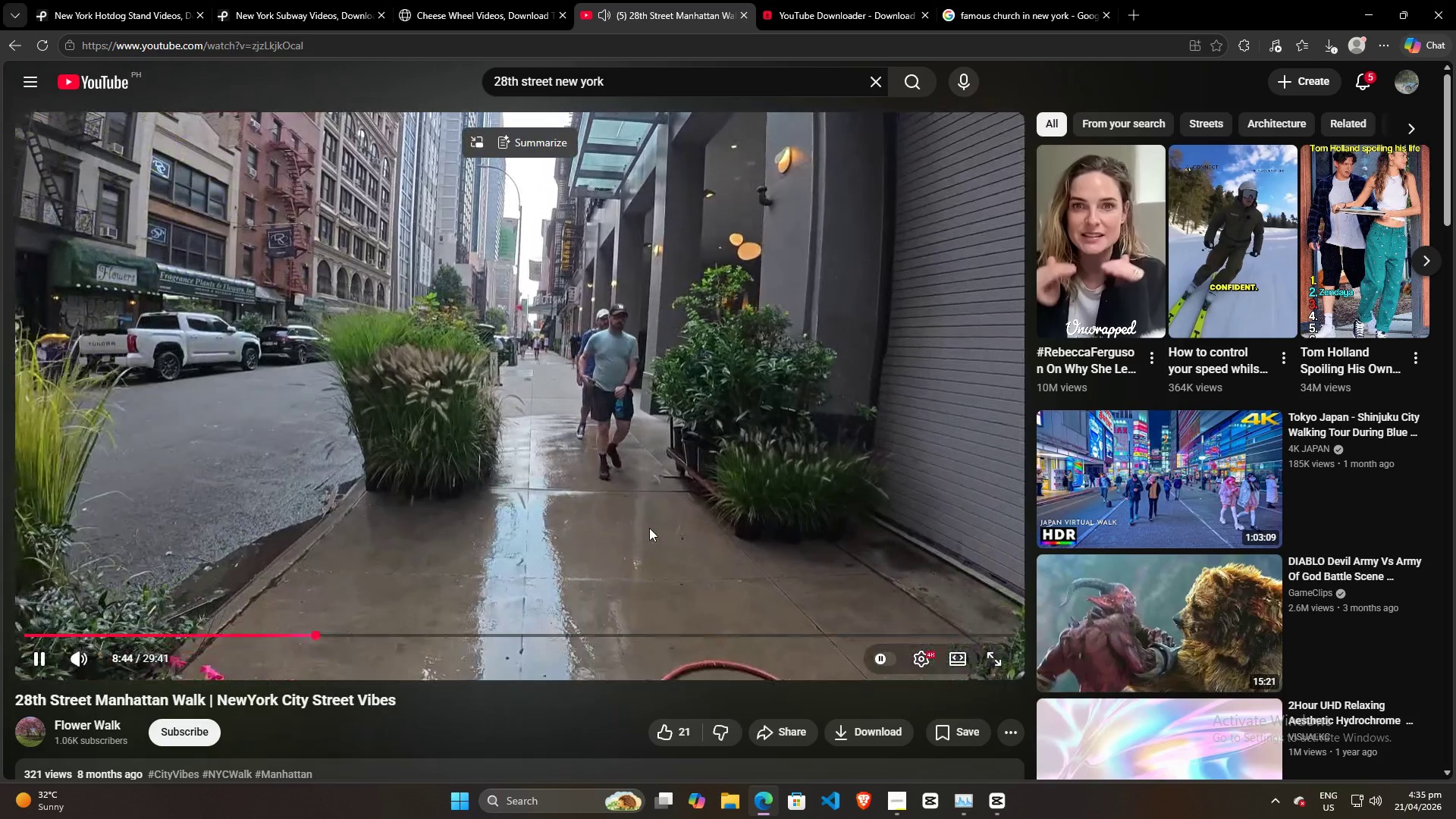 
wait(36.2)
 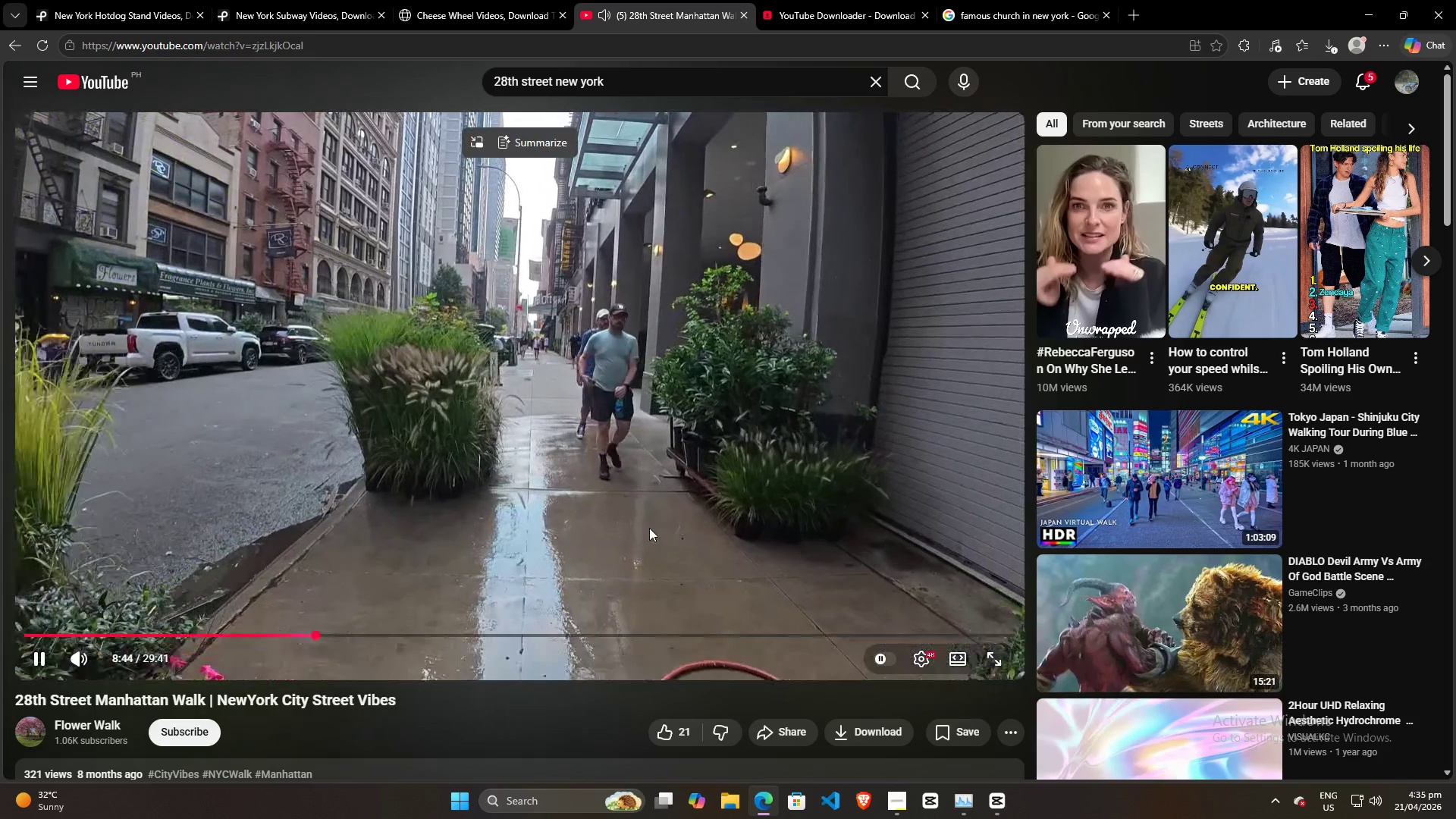 
left_click([294, 0])
 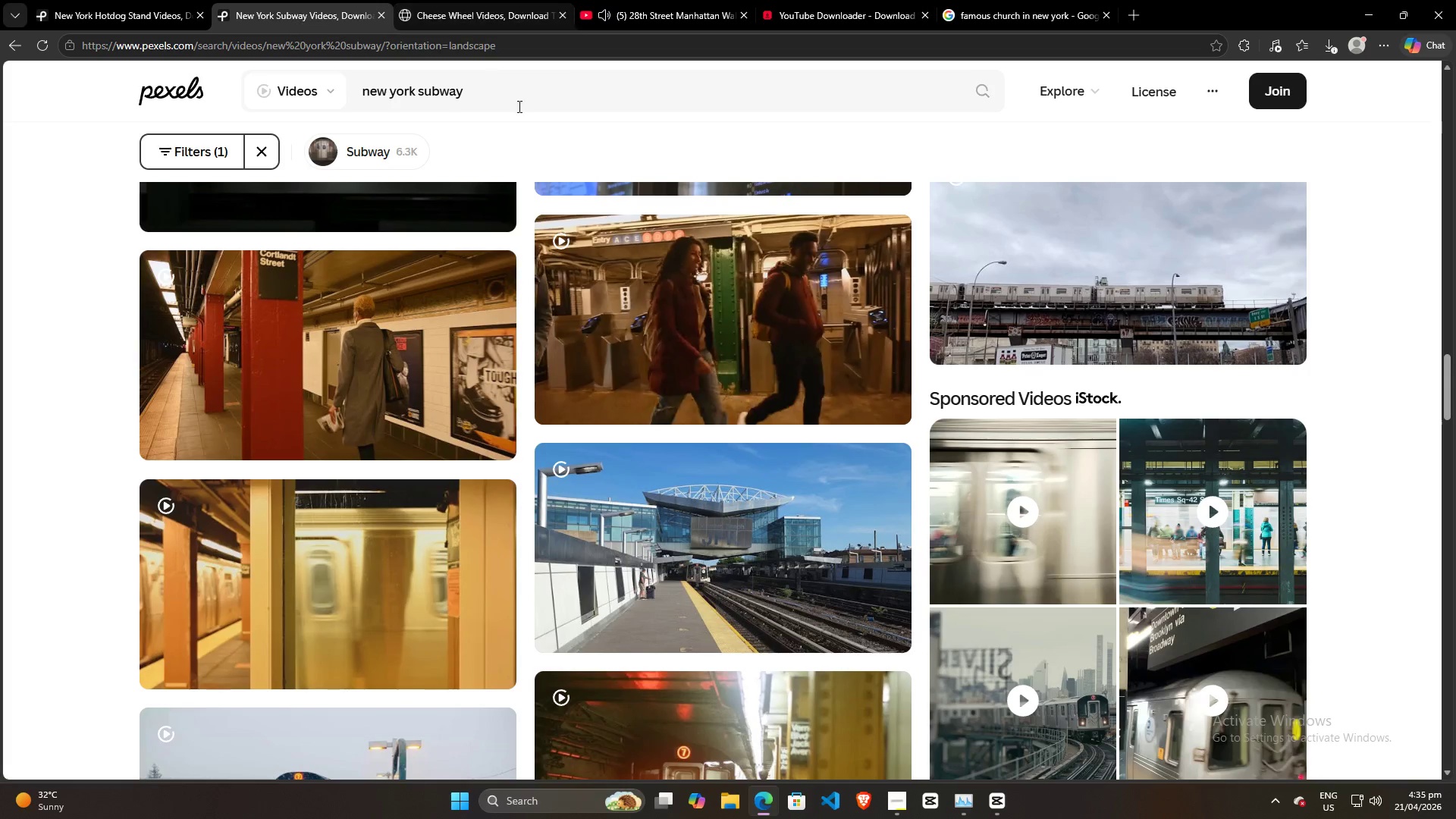 
left_click_drag(start_coordinate=[527, 93], to_coordinate=[212, 96])
 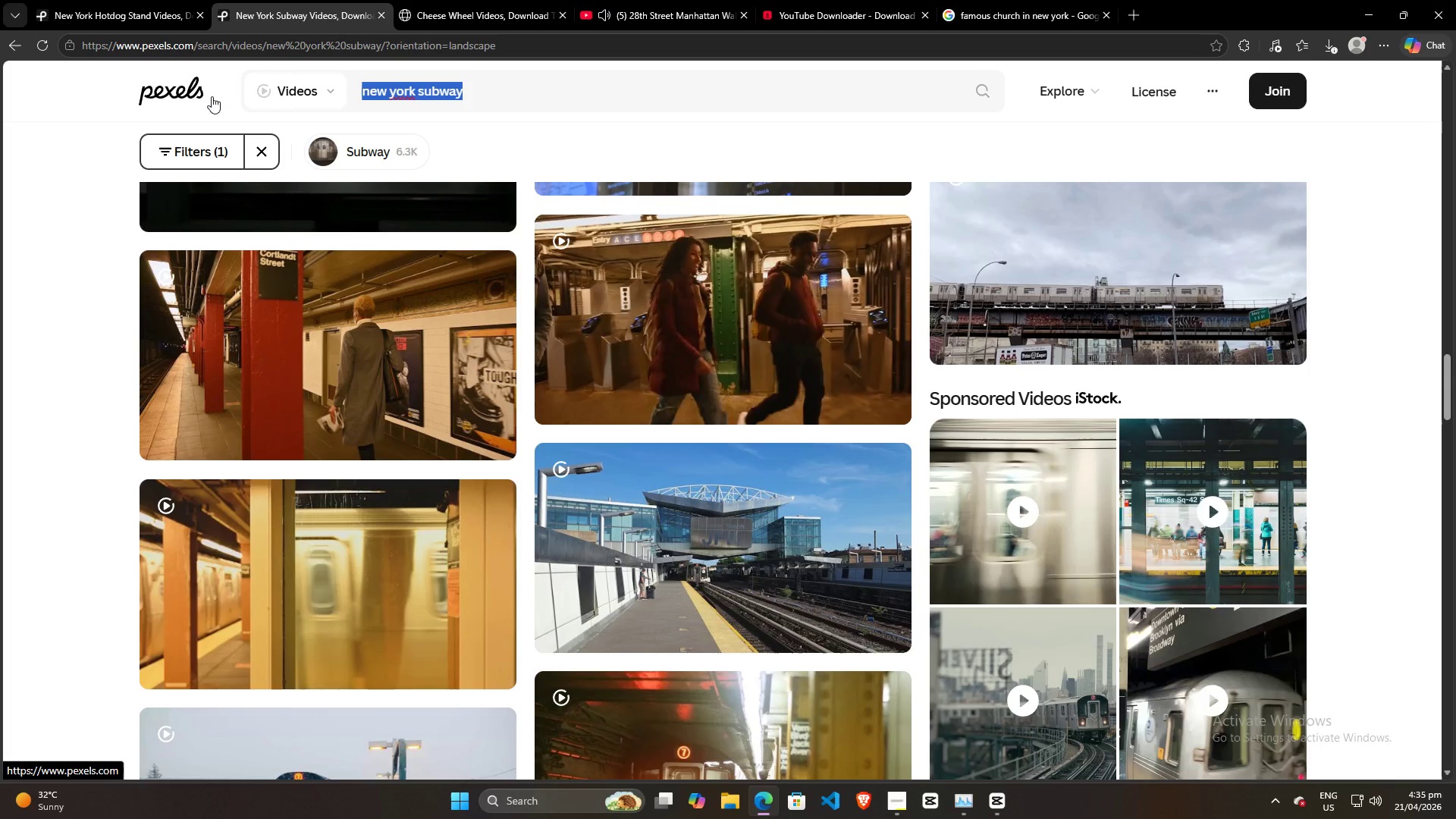 
type(new york st)
key(Backspace)
key(Backspace)
type(flower street market)
 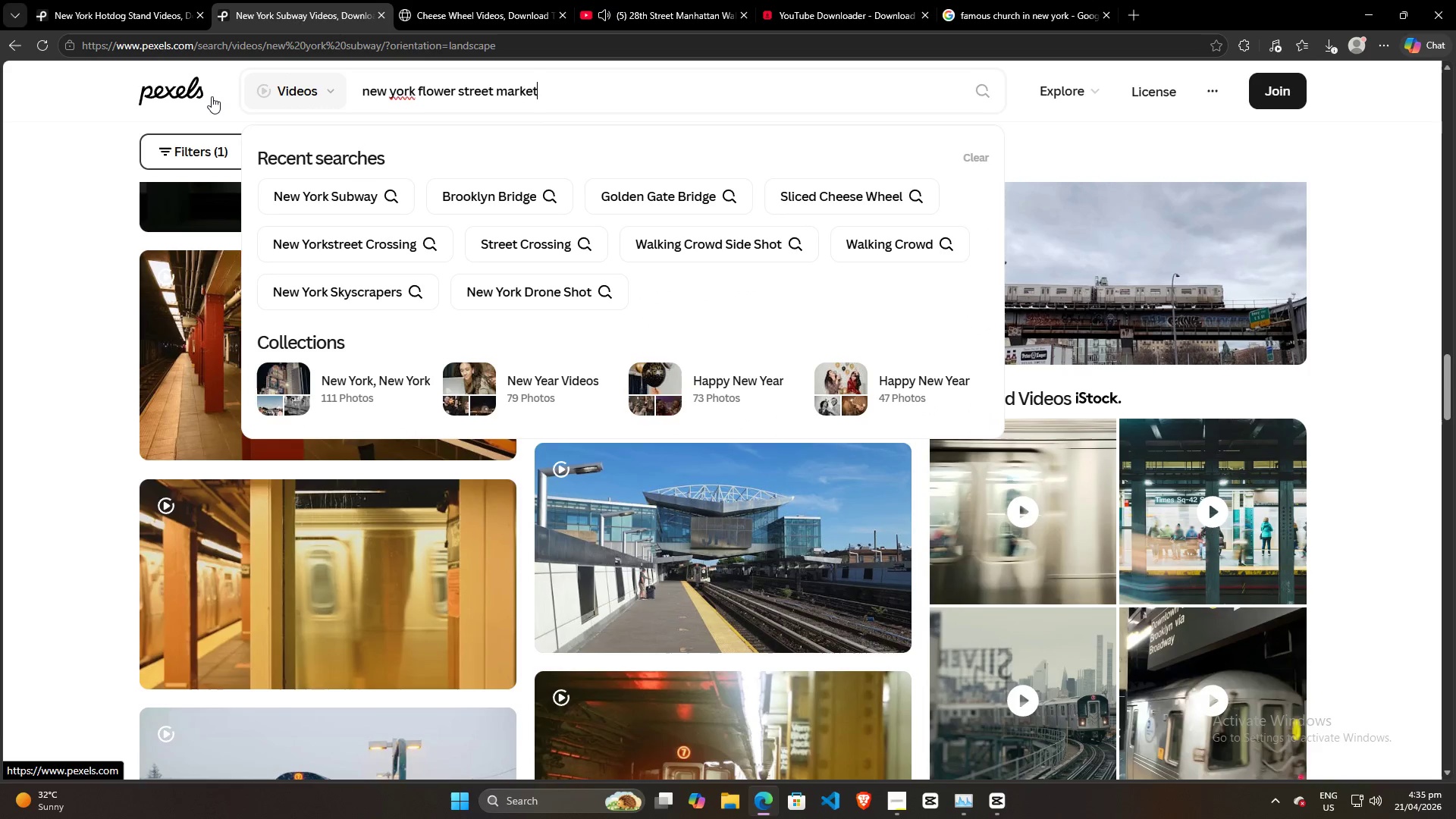 
key(Enter)
 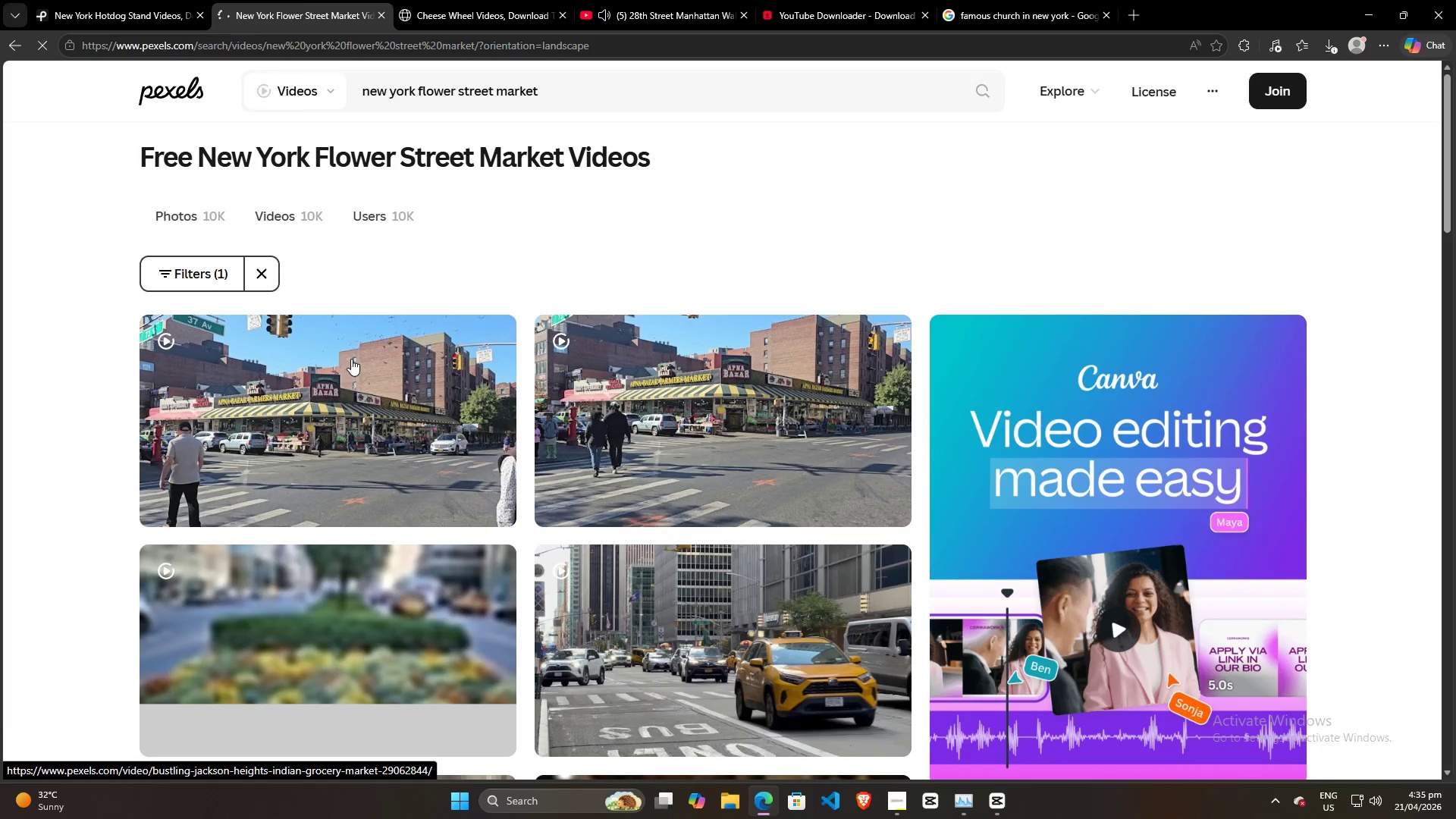 
scroll: coordinate [675, 629], scroll_direction: down, amount: 9.0
 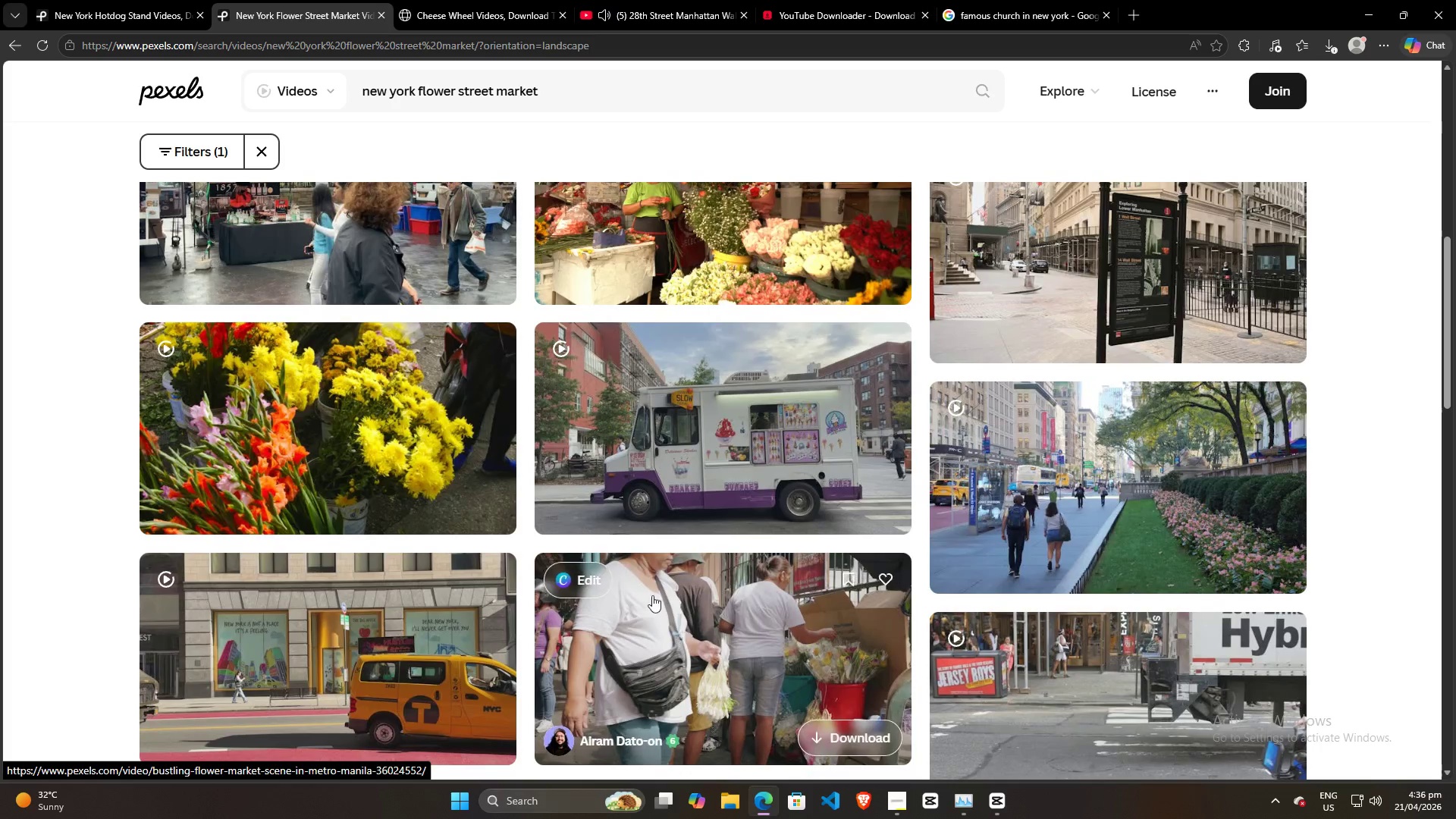 
mouse_move([514, 423])
 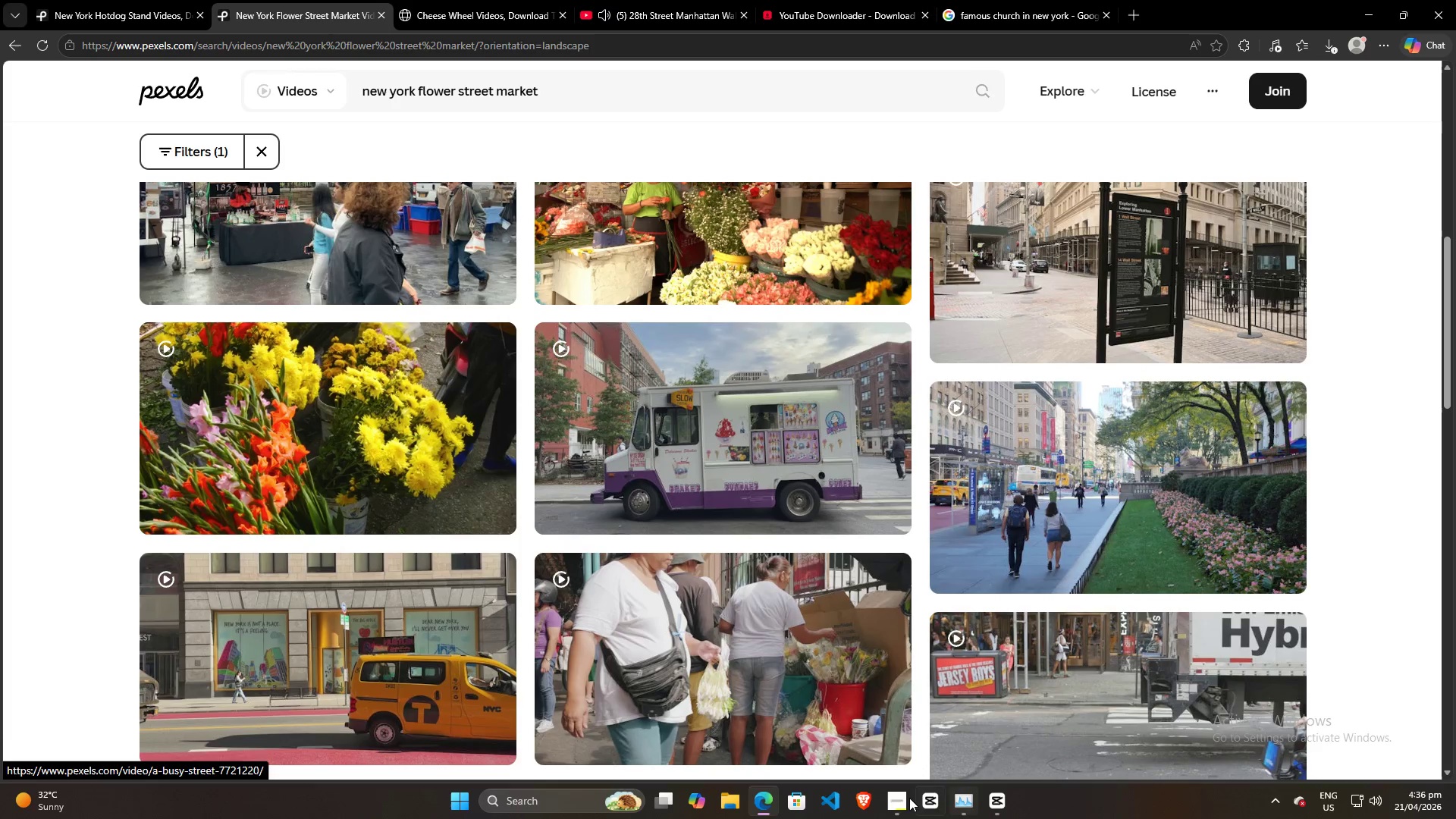 
left_click([900, 797])